 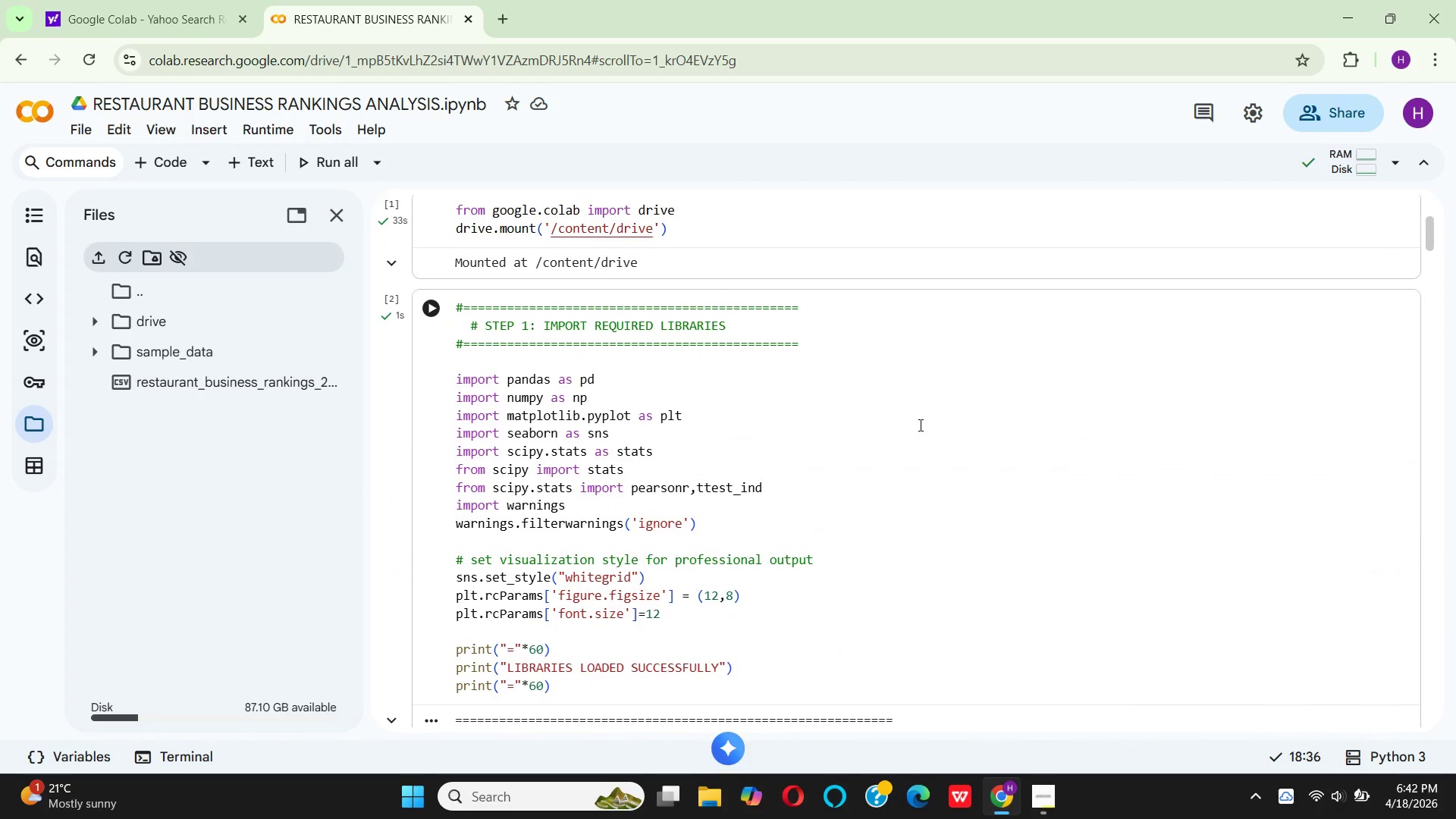 
scroll: coordinate [962, 436], scroll_direction: down, amount: 25.0
 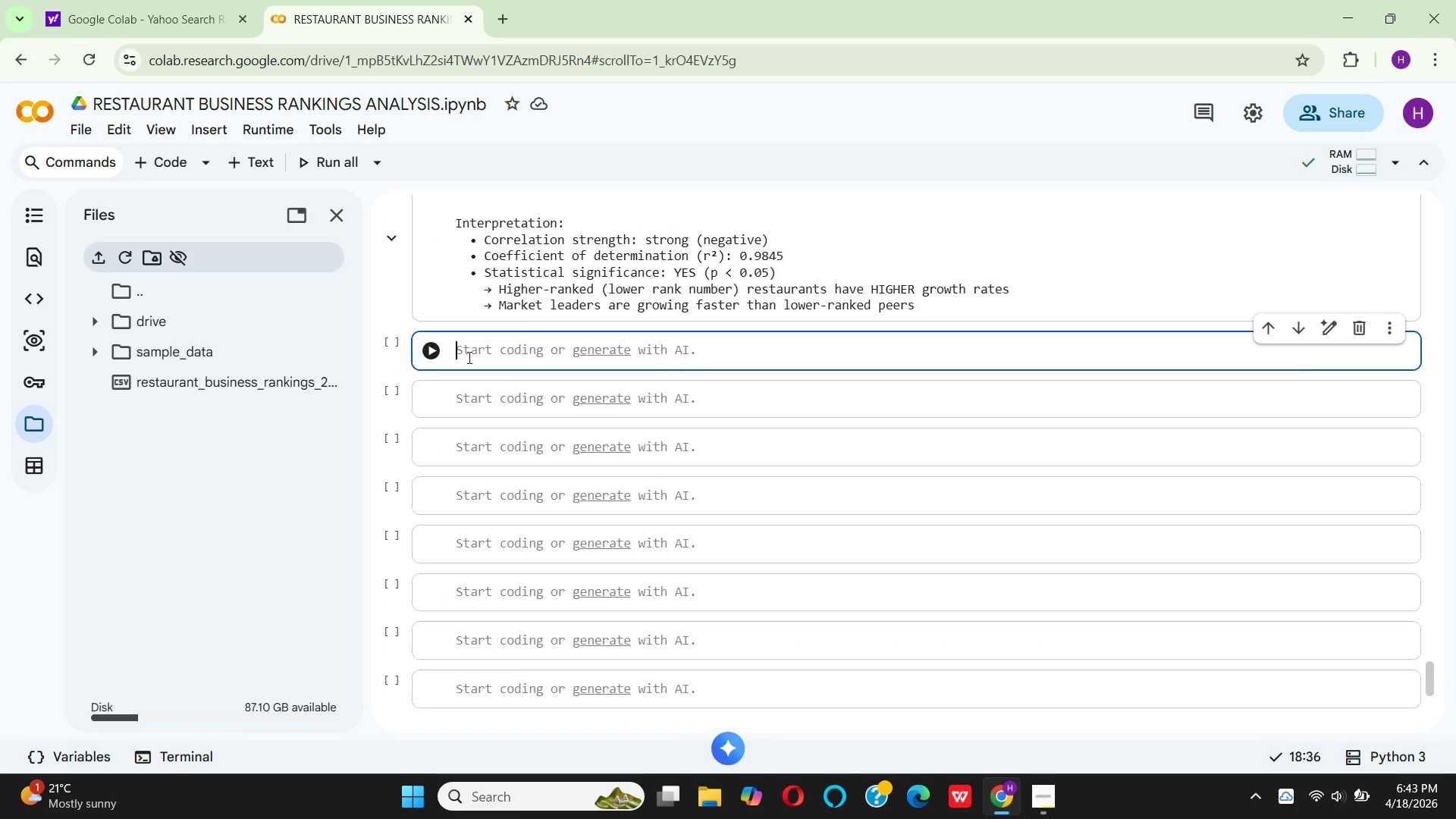 
key(Control+3)
 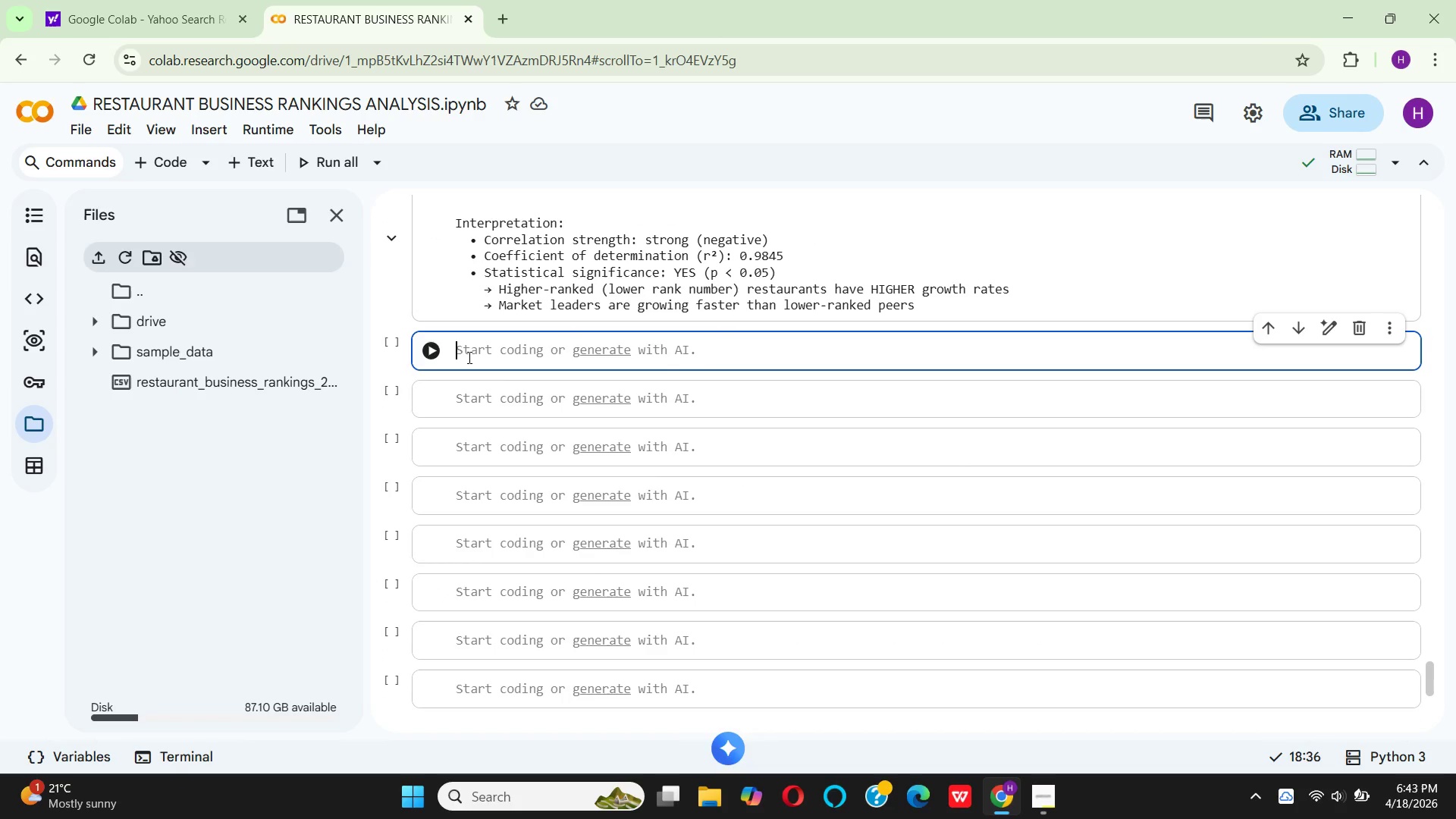 
key(Shift+3)
 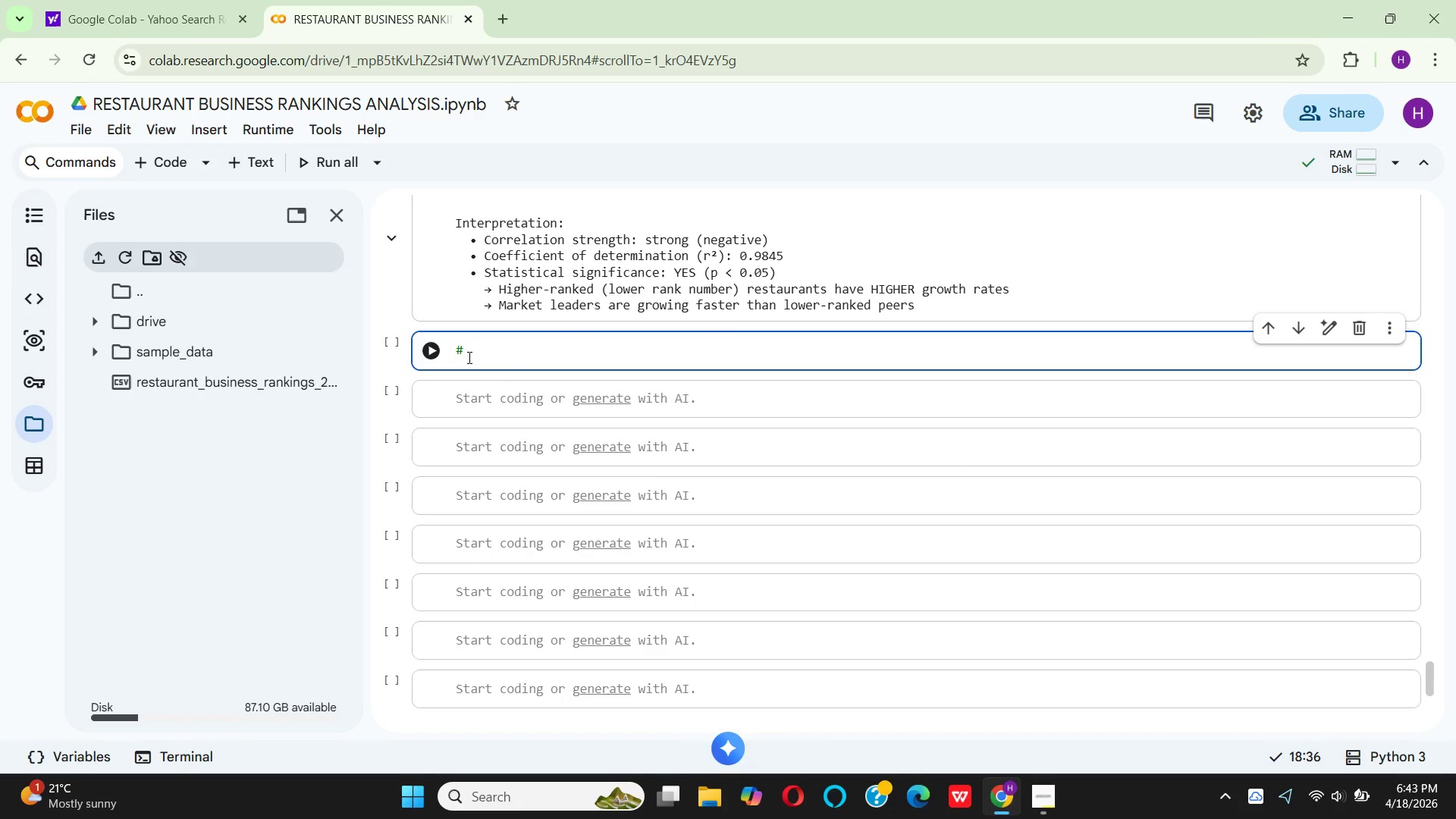 
hold_key(key=Equal, duration=1.51)
 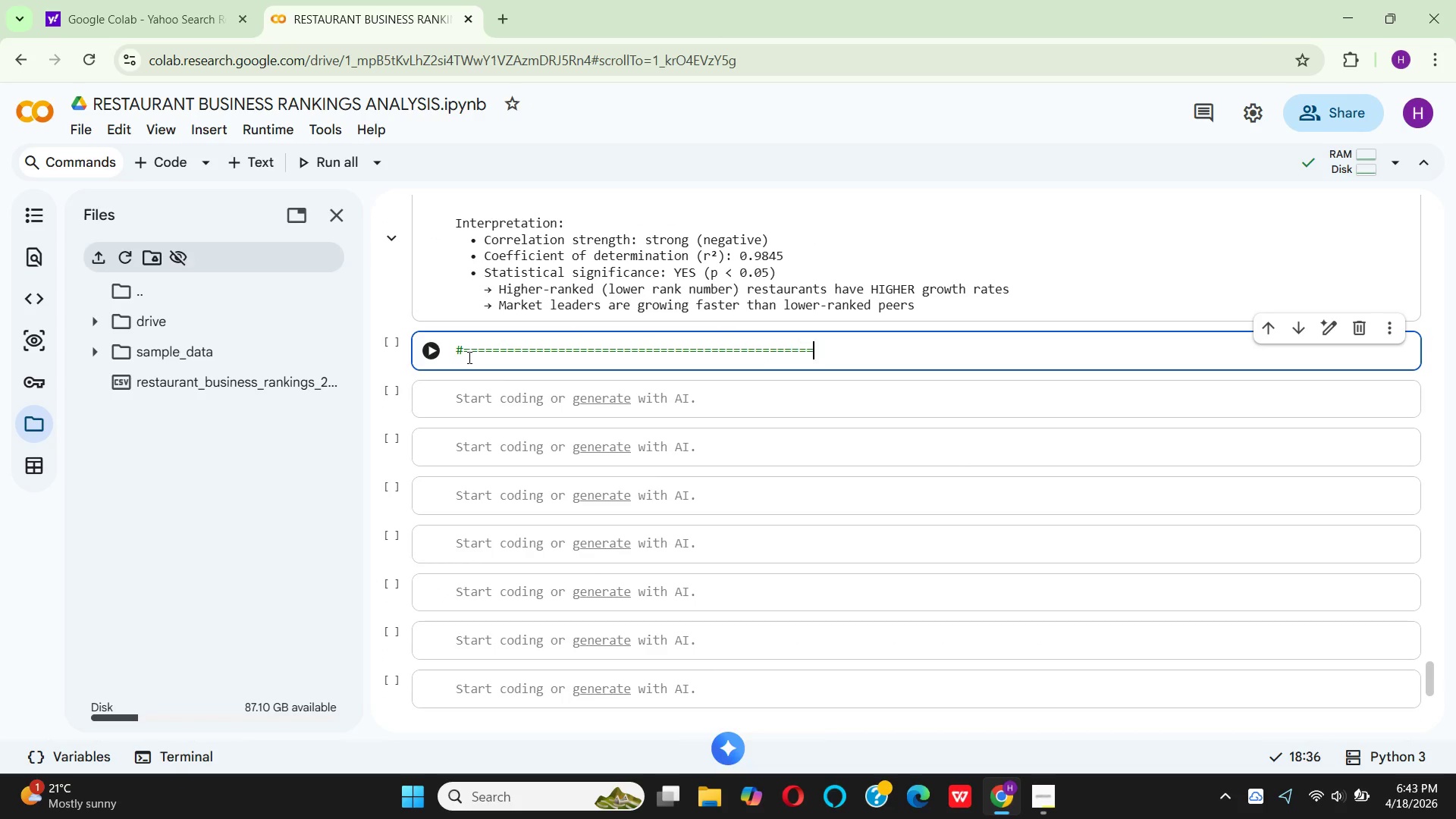 
hold_key(key=Equal, duration=0.75)
 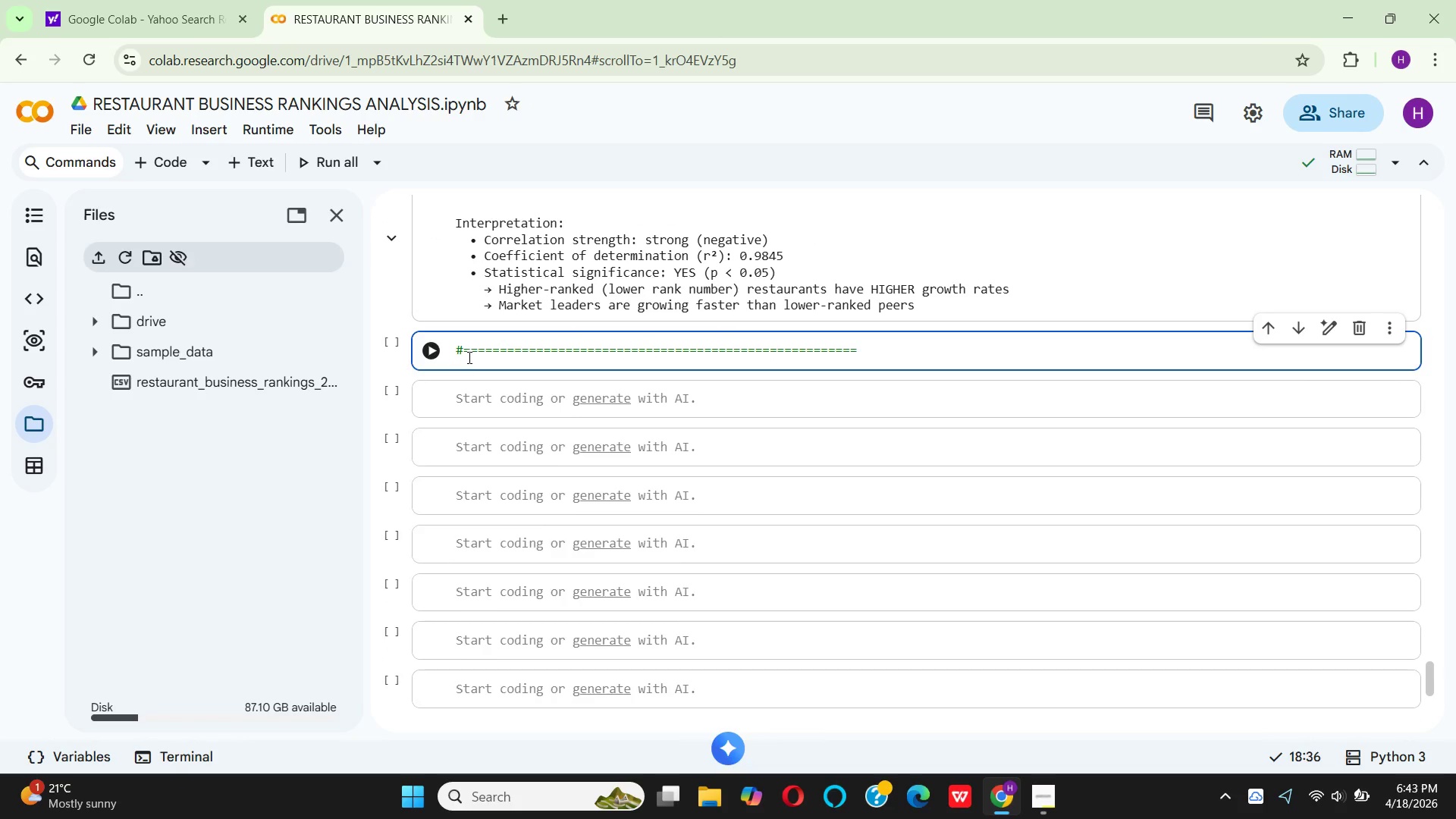 
key(Enter)
 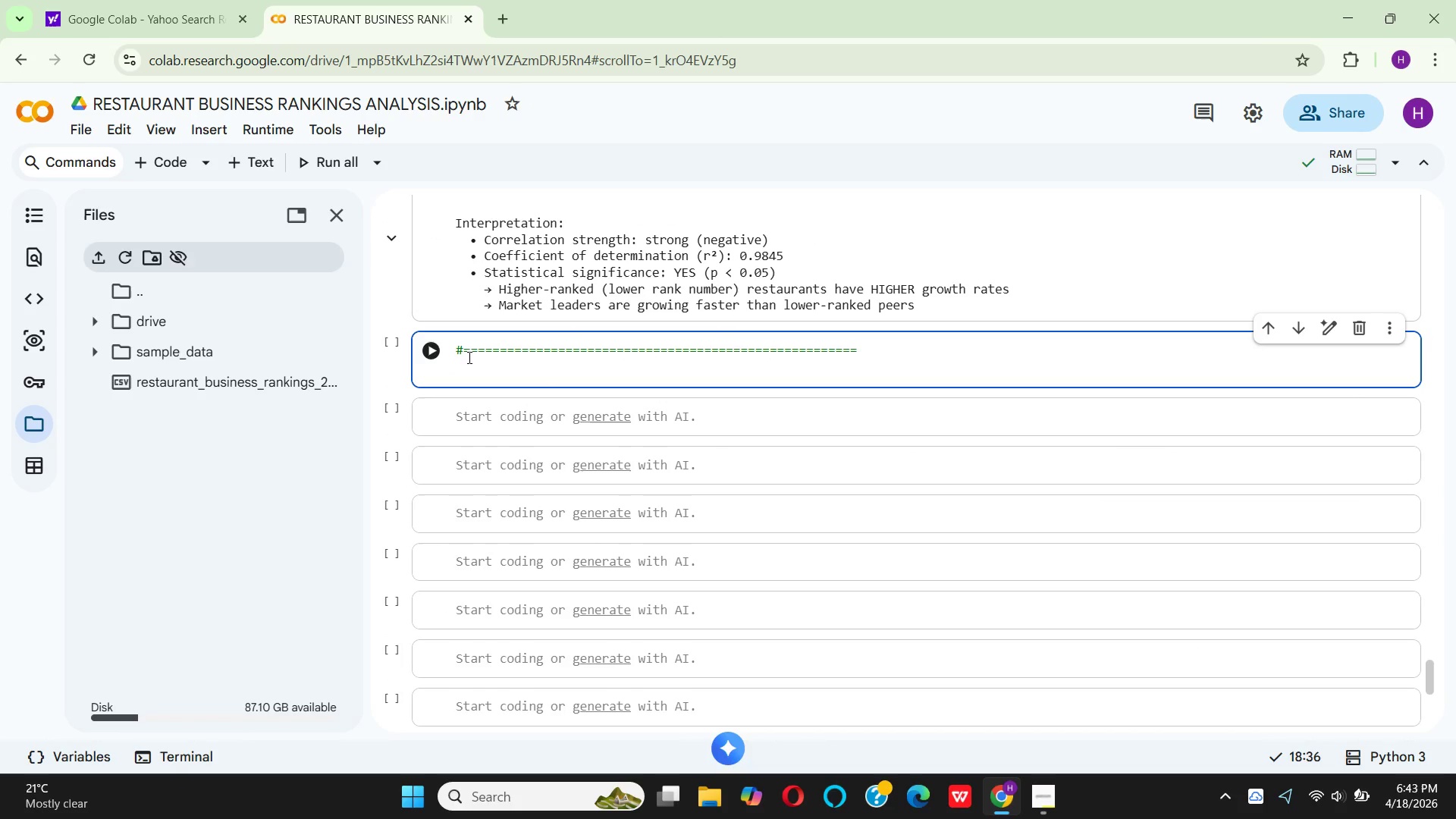 
type(   # STEP 7:)
 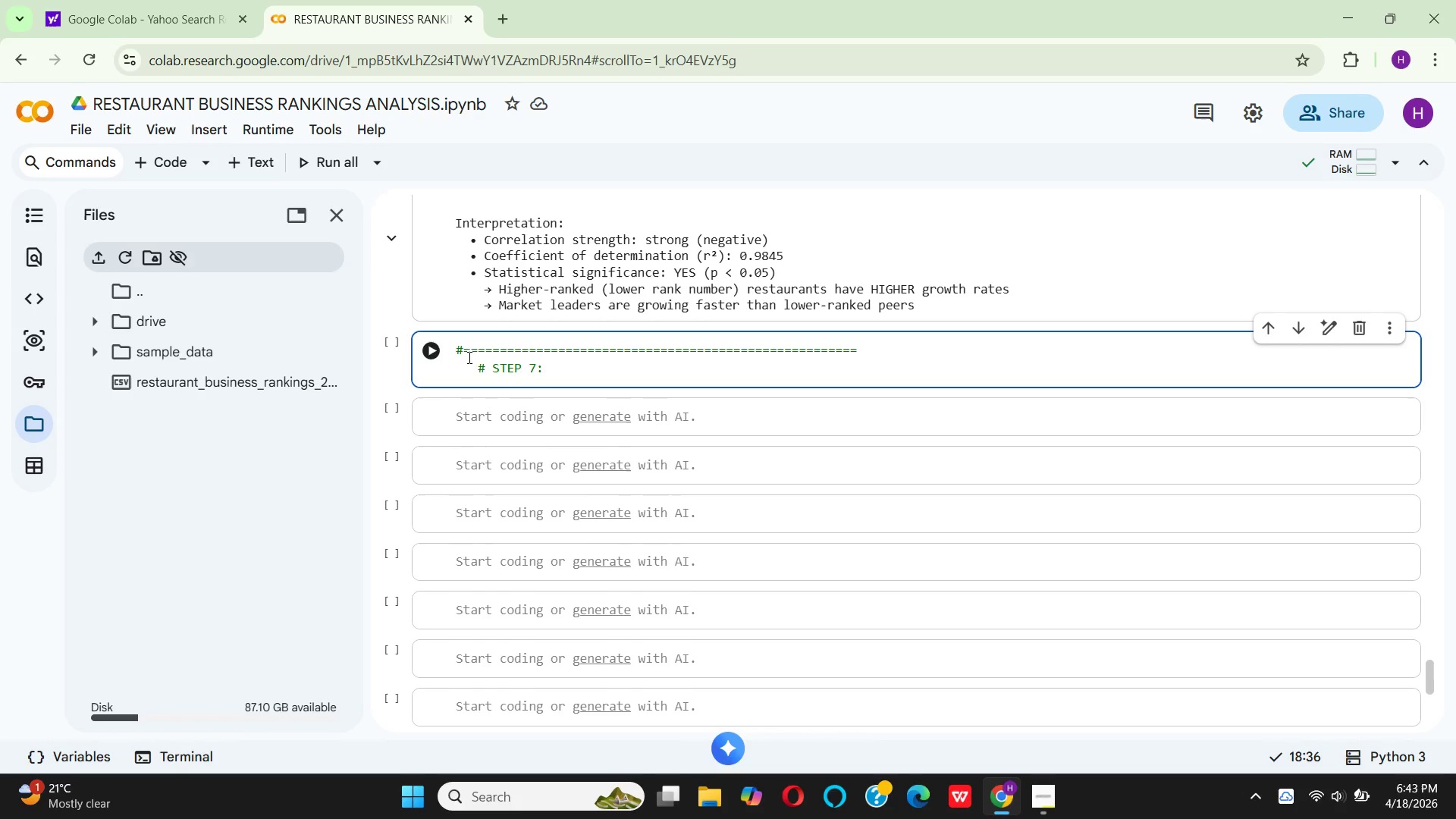 
wait(24.38)
 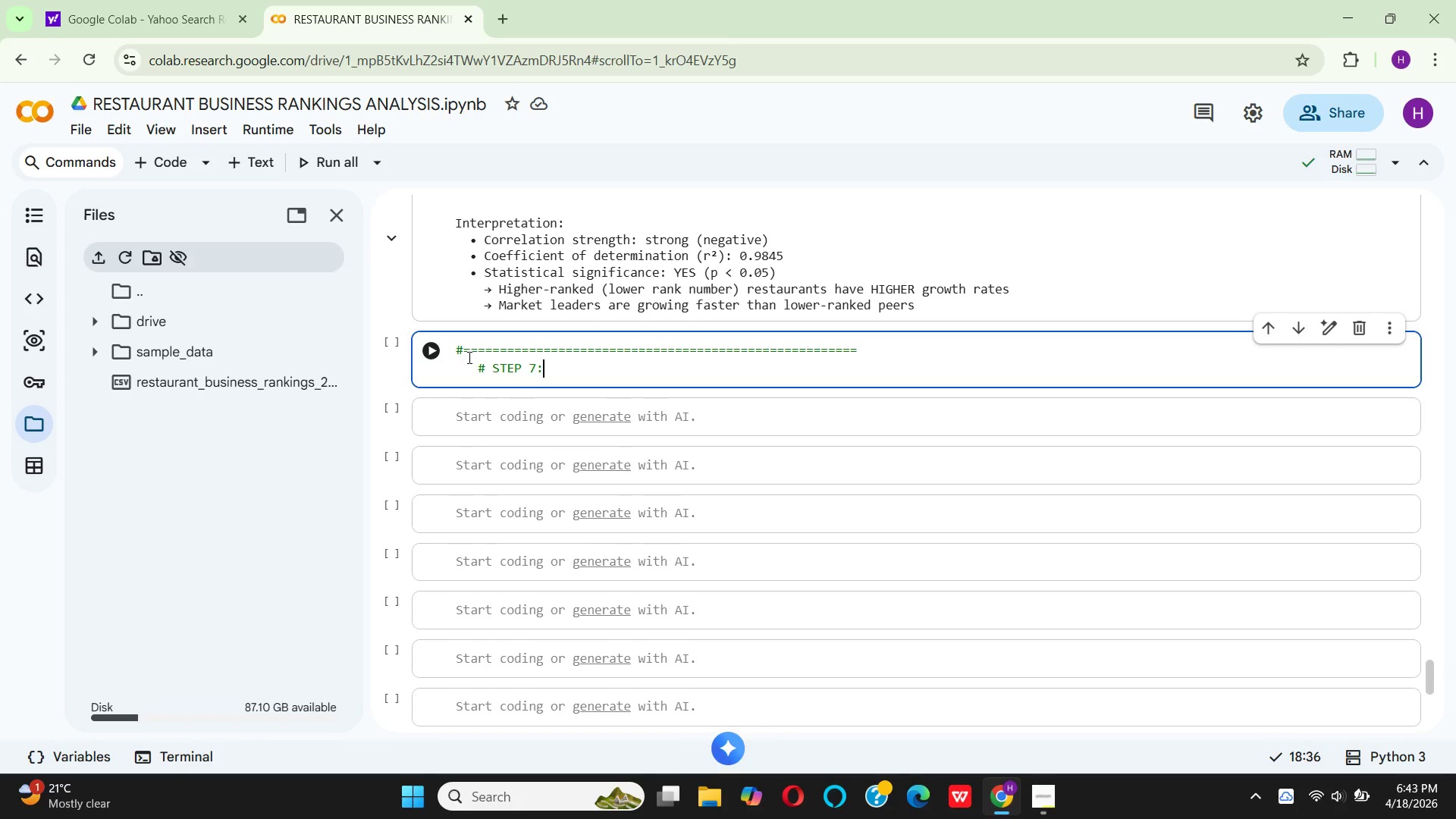 
left_click([1037, 800])